 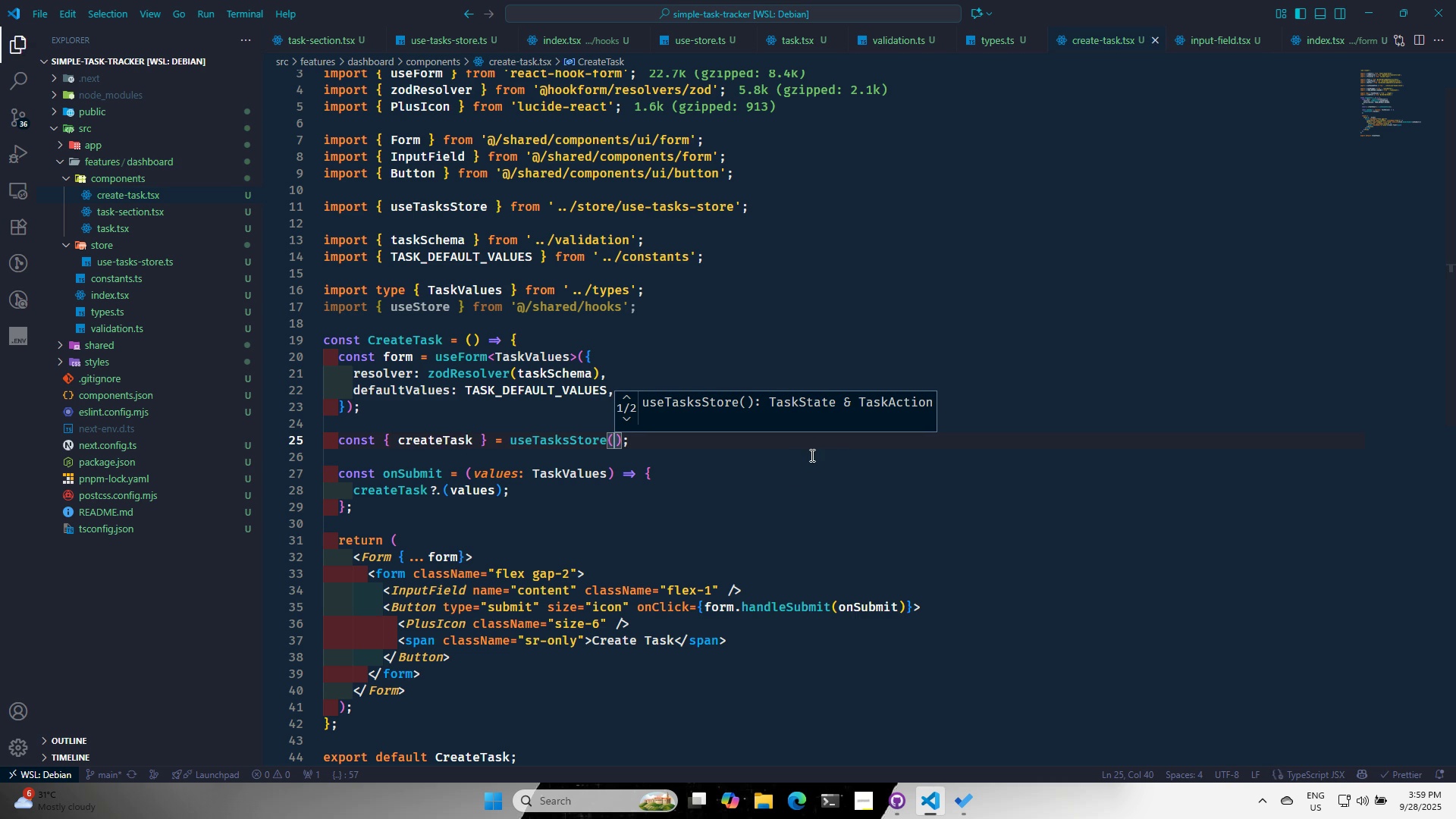 
key(Control+S)
 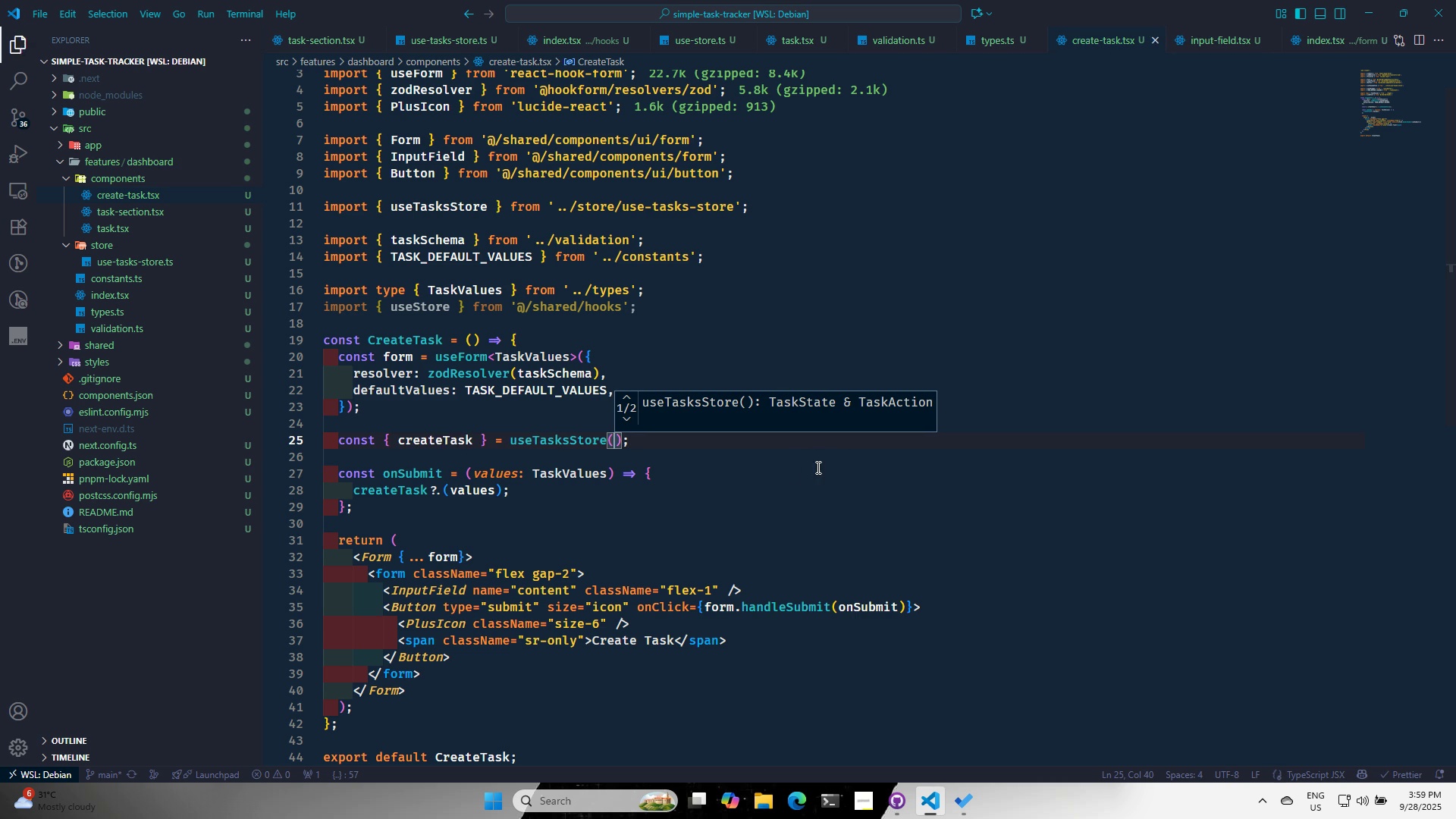 
key(Alt+AltLeft)
 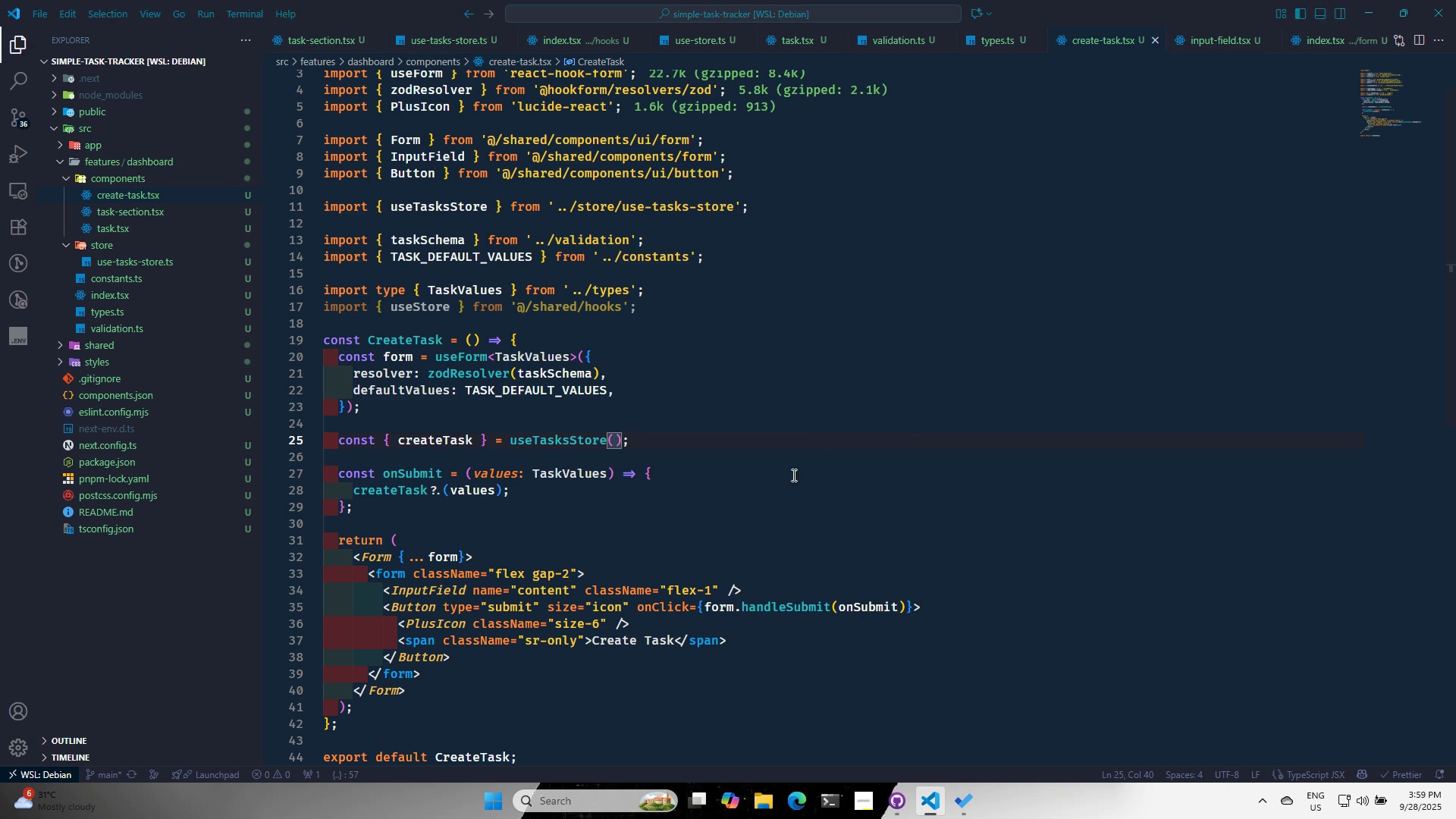 
key(Alt+Tab)
 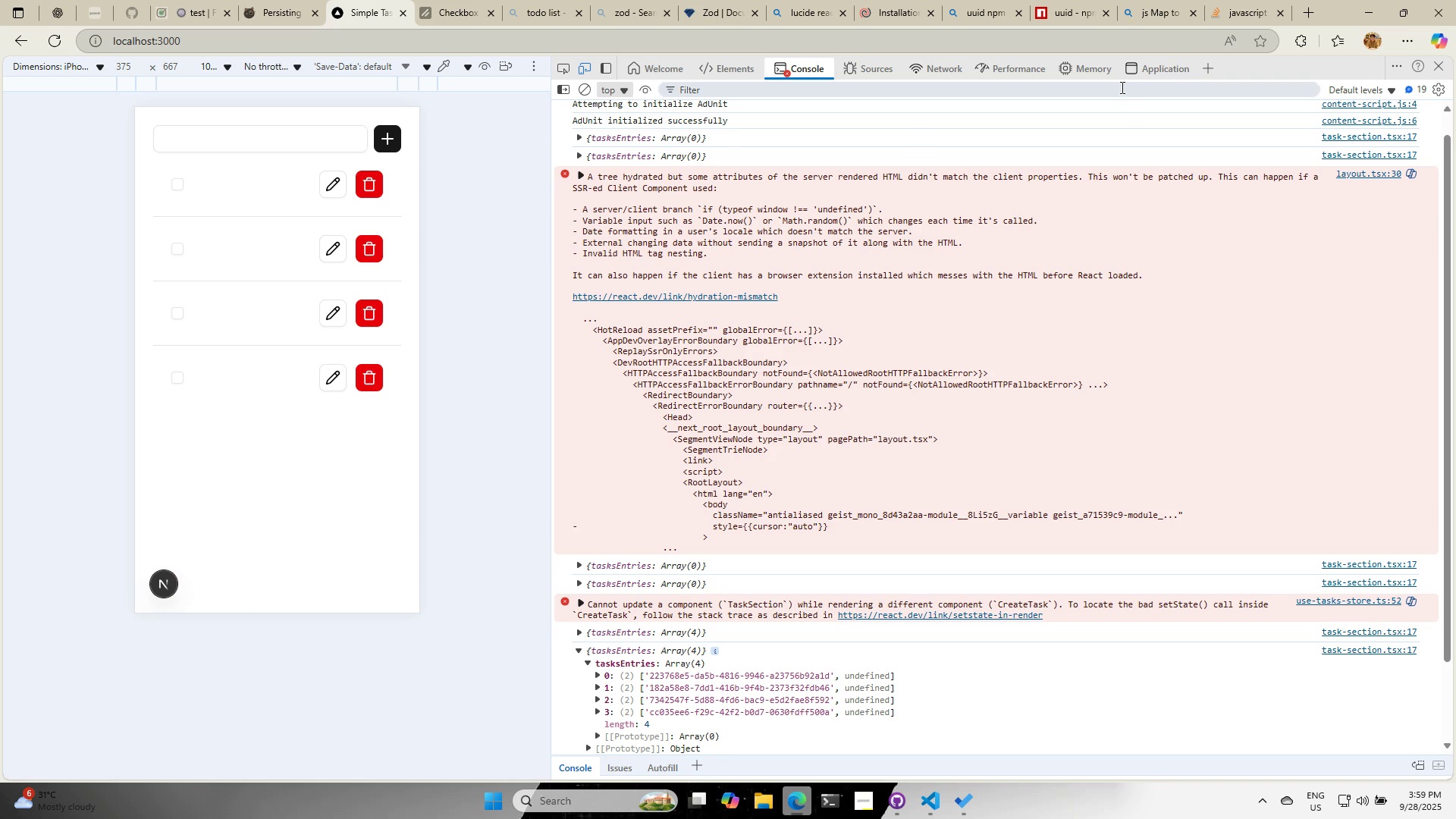 
left_click([1138, 69])
 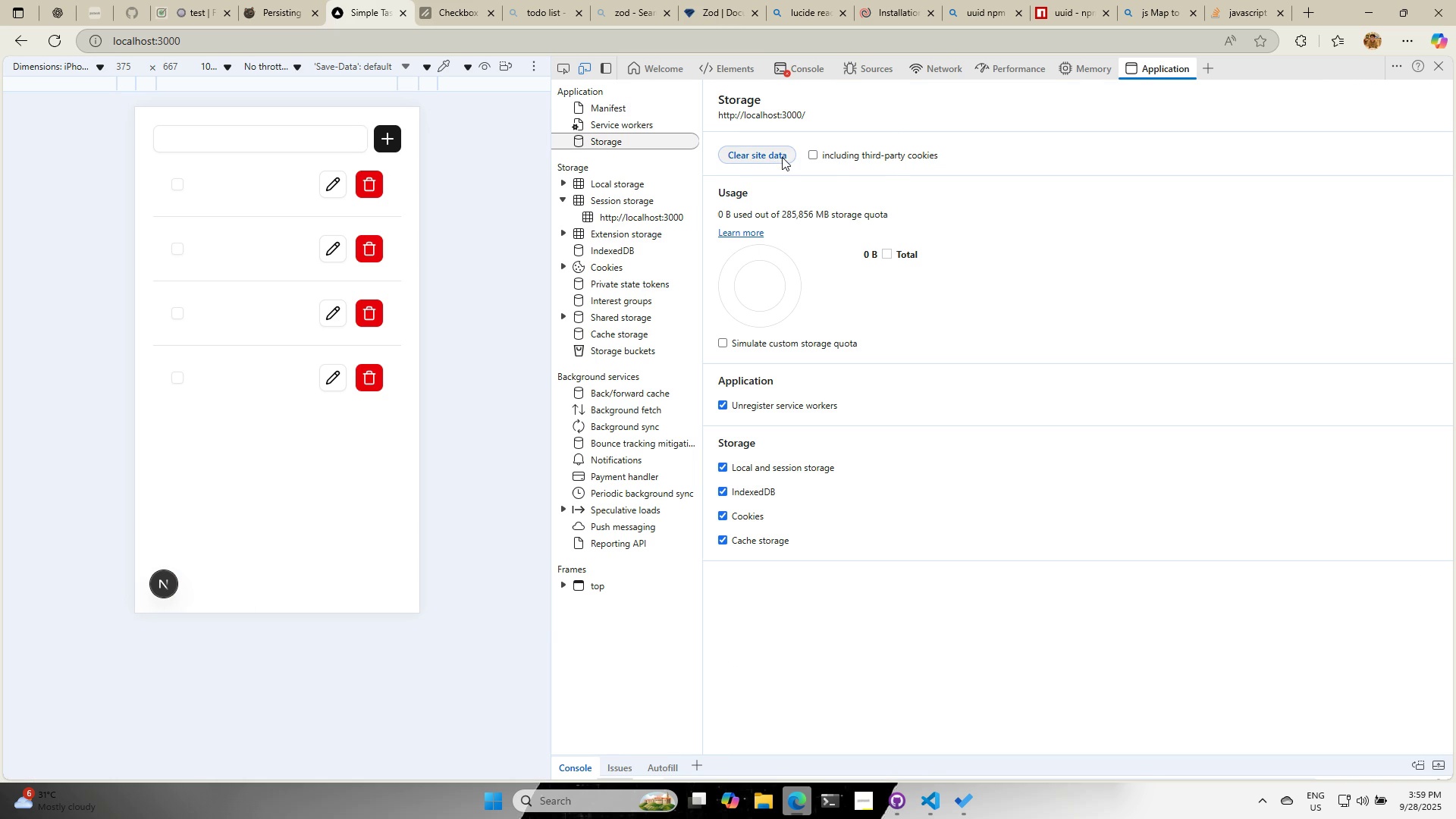 
left_click([782, 157])
 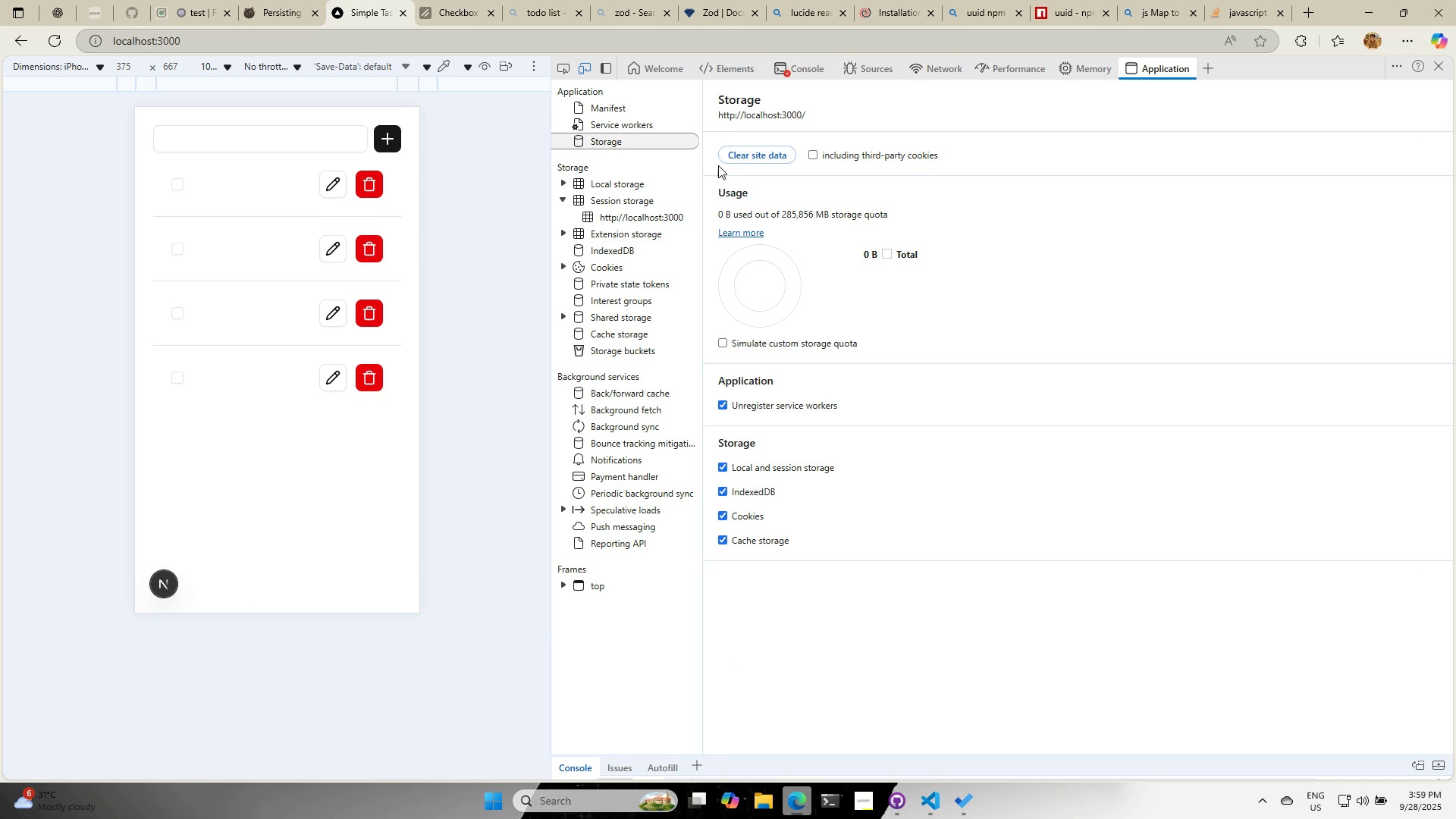 
left_click([57, 35])
 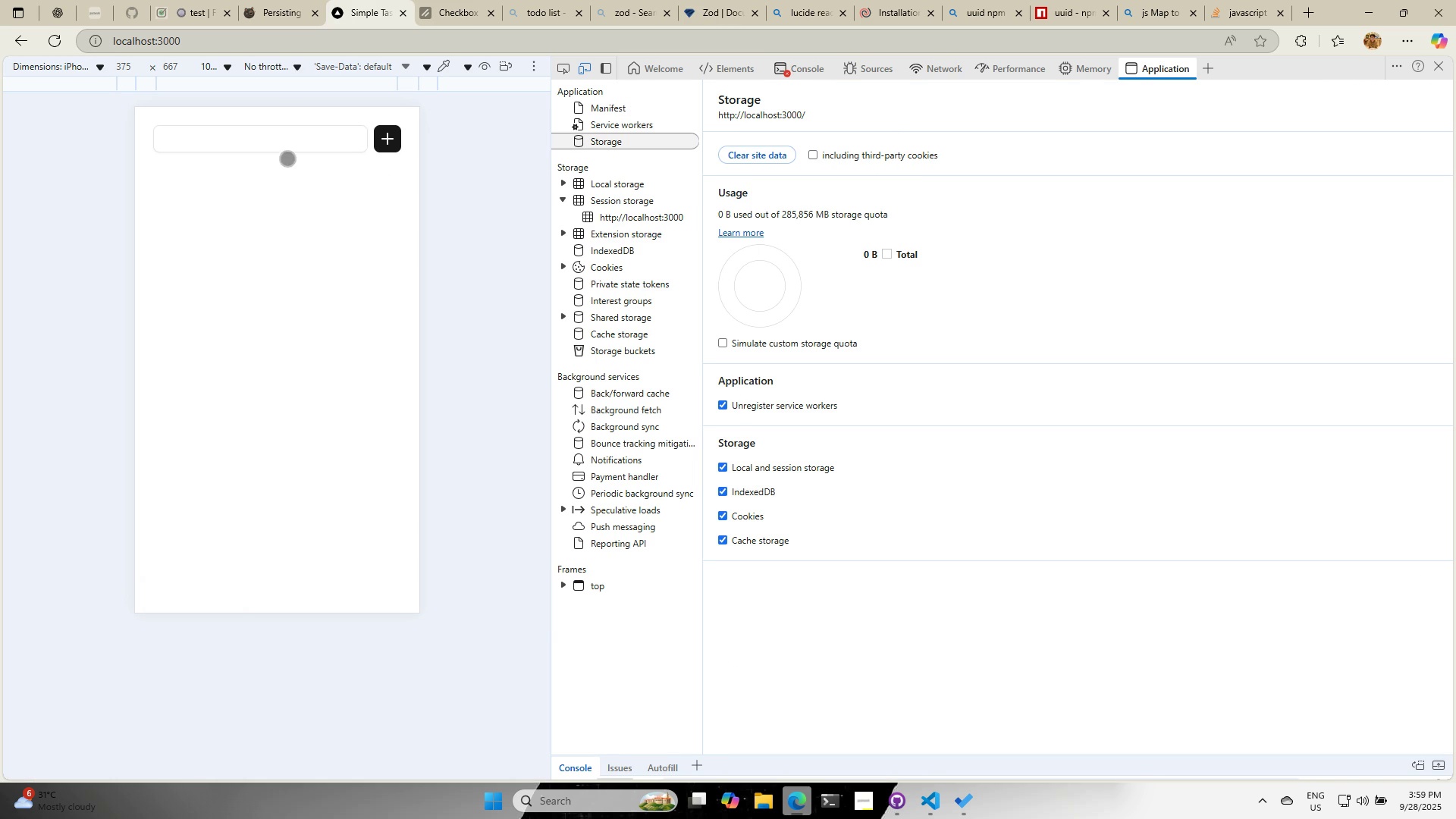 
left_click([281, 145])
 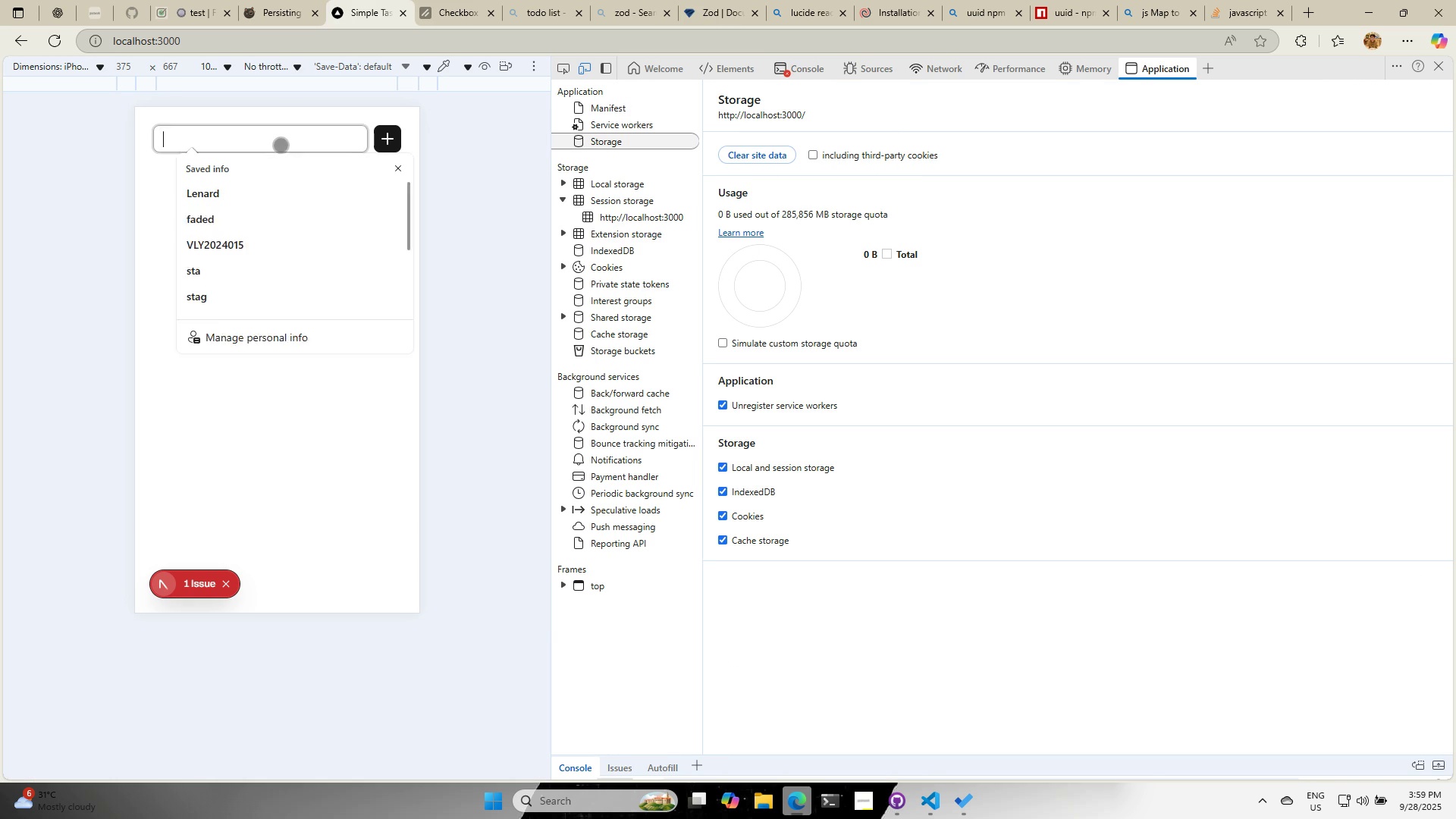 
type(test)
 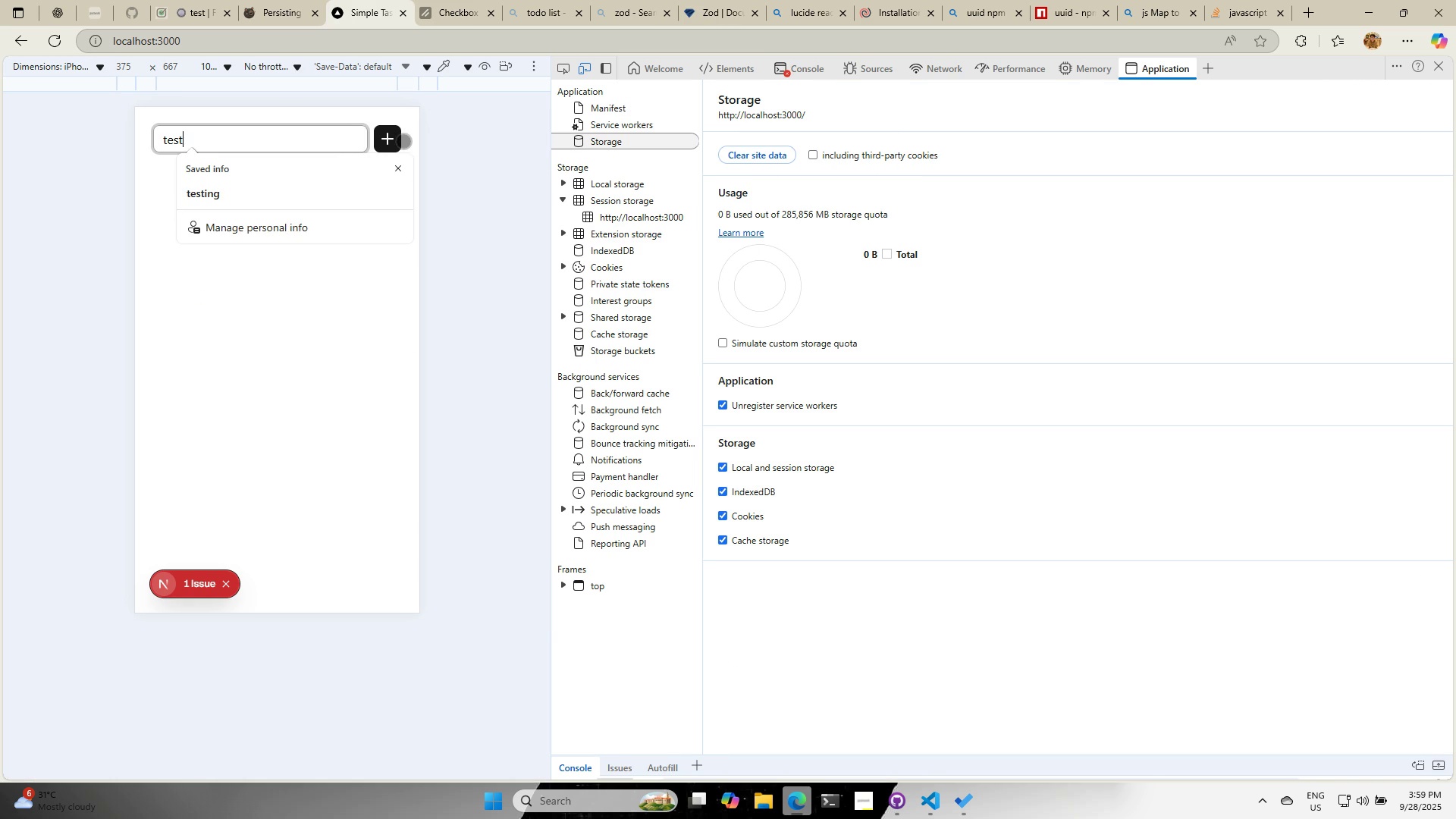 
left_click([403, 141])
 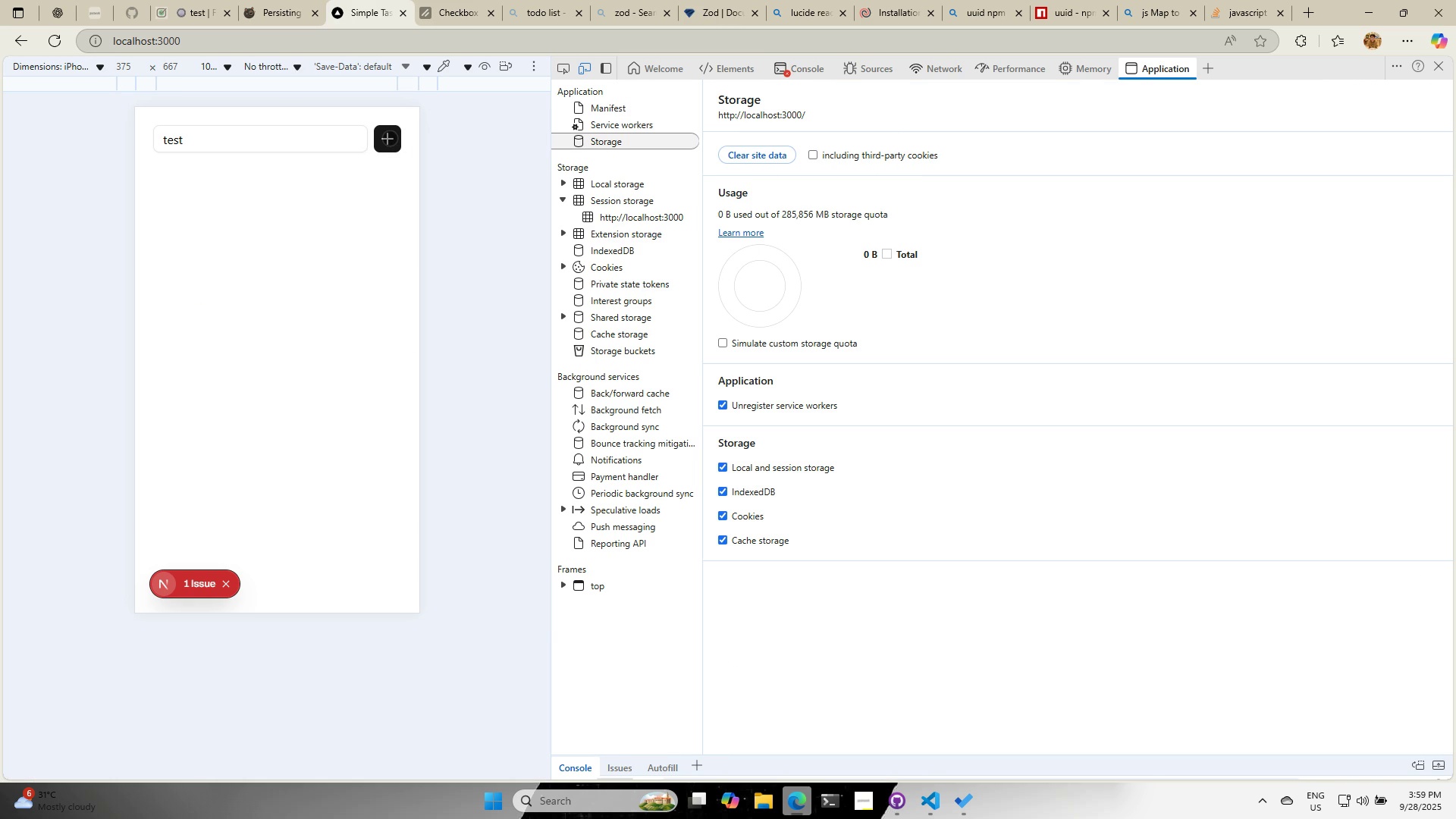 
left_click([390, 138])
 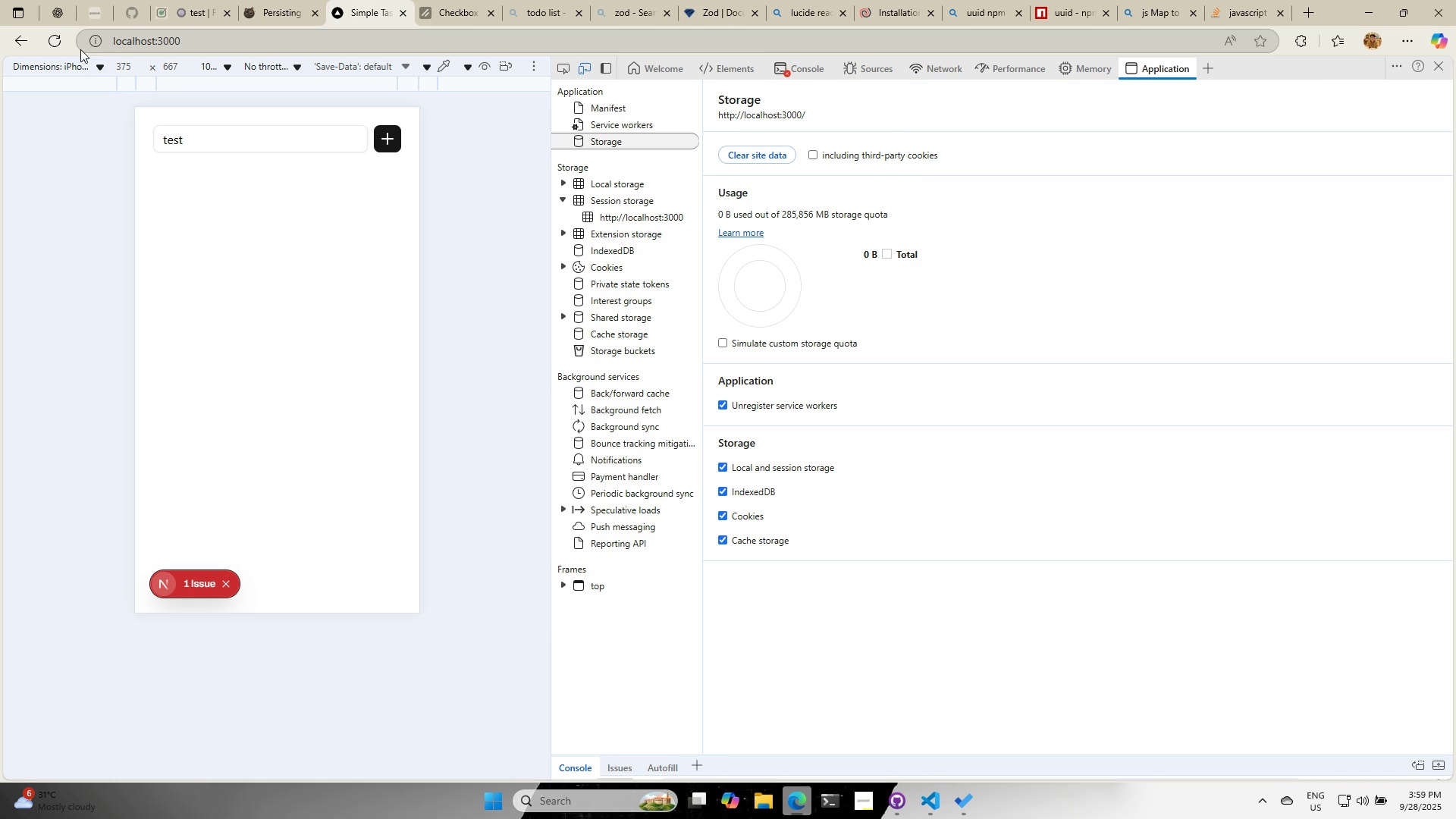 
left_click([53, 42])
 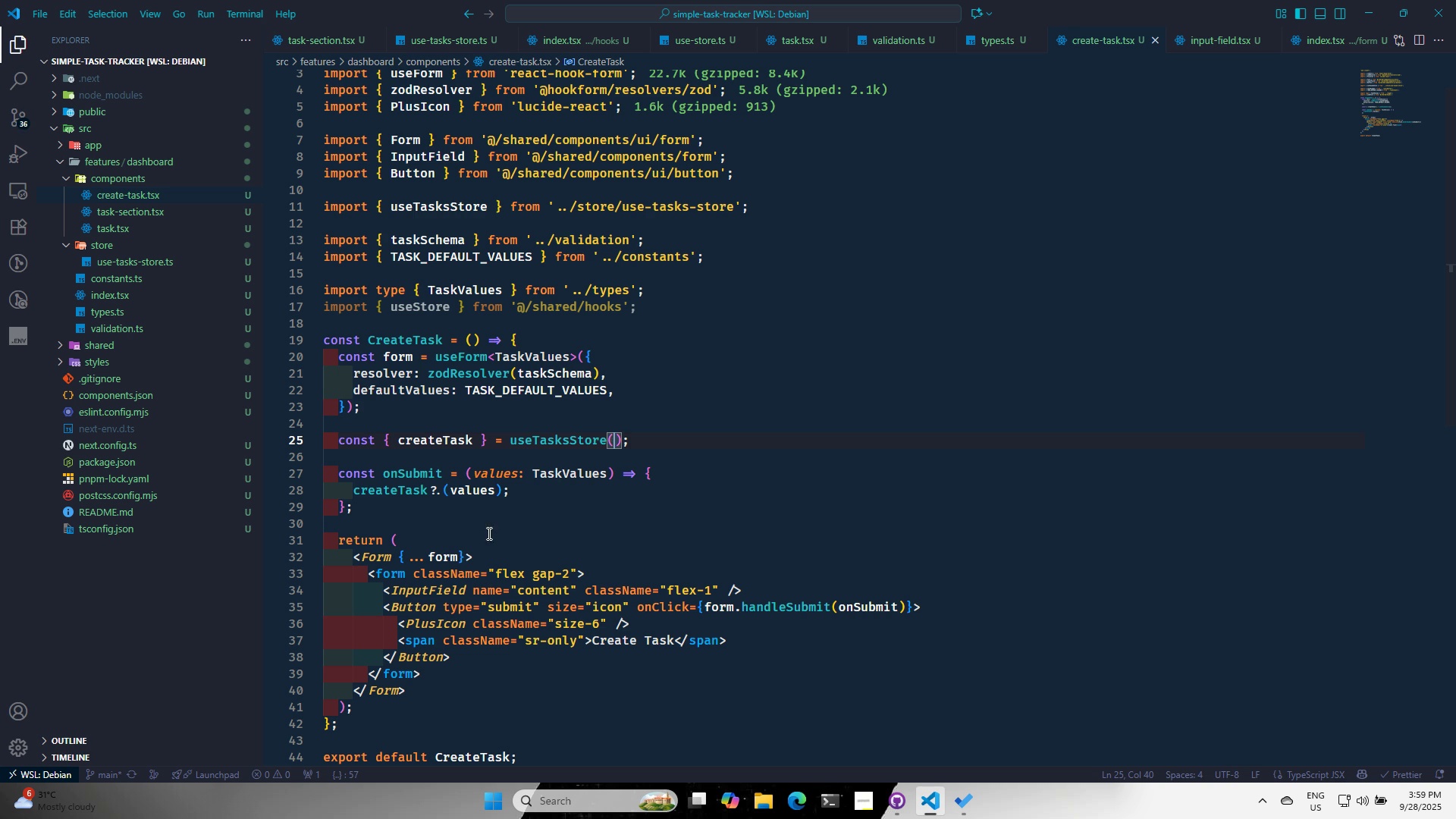 
wait(10.08)
 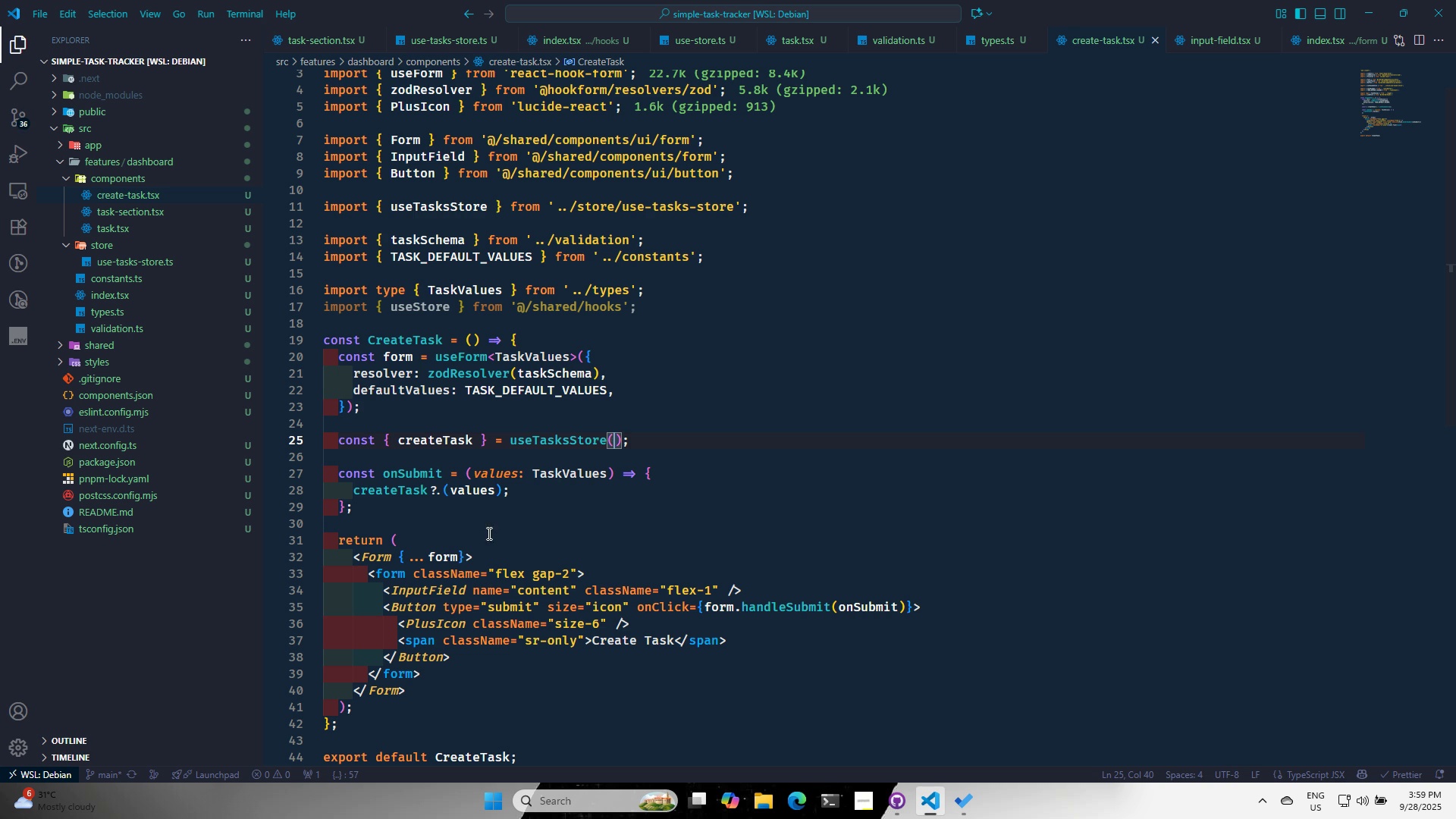 
left_click([545, 497])
 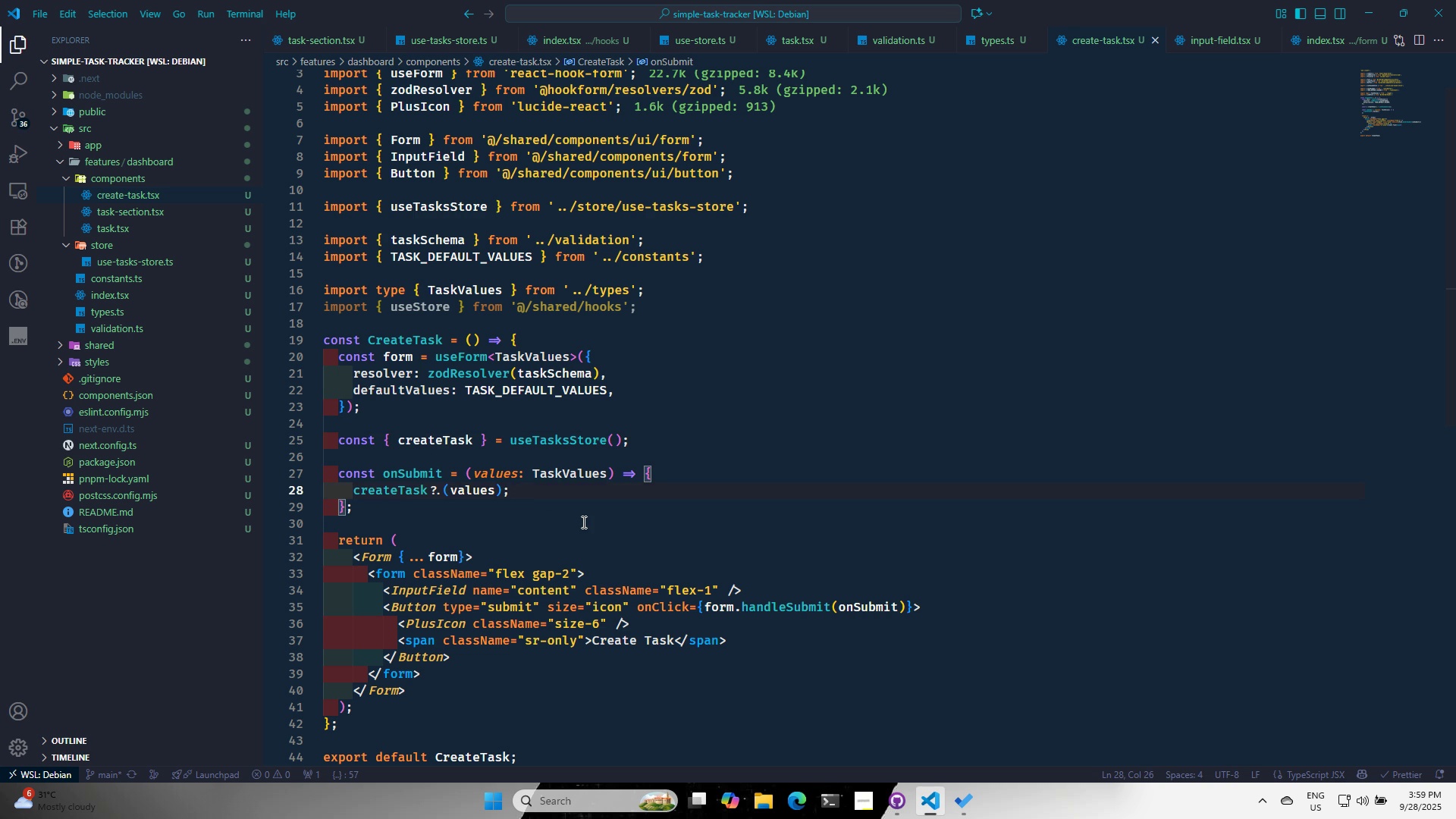 
key(Enter)
 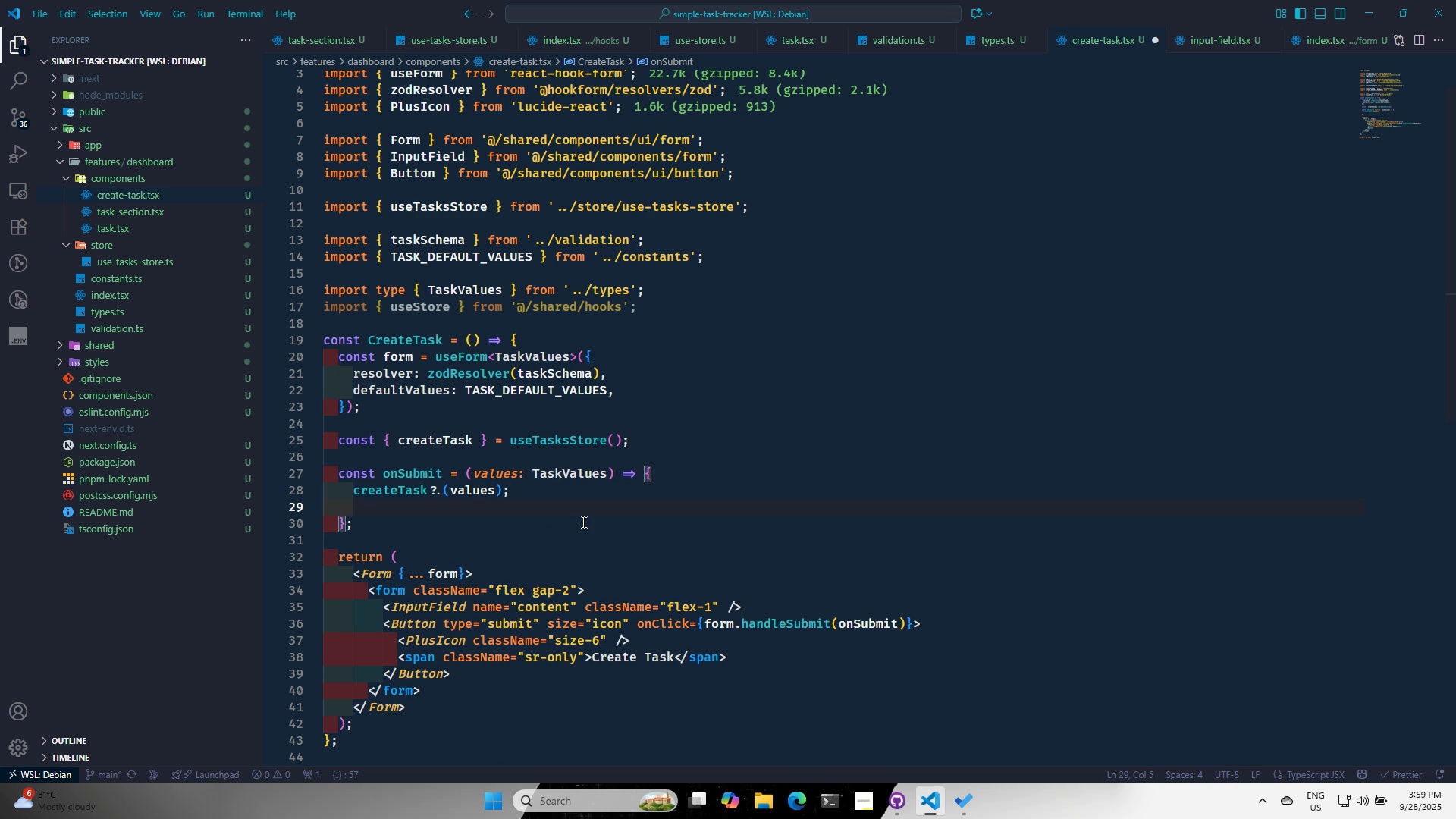 
type(use)
 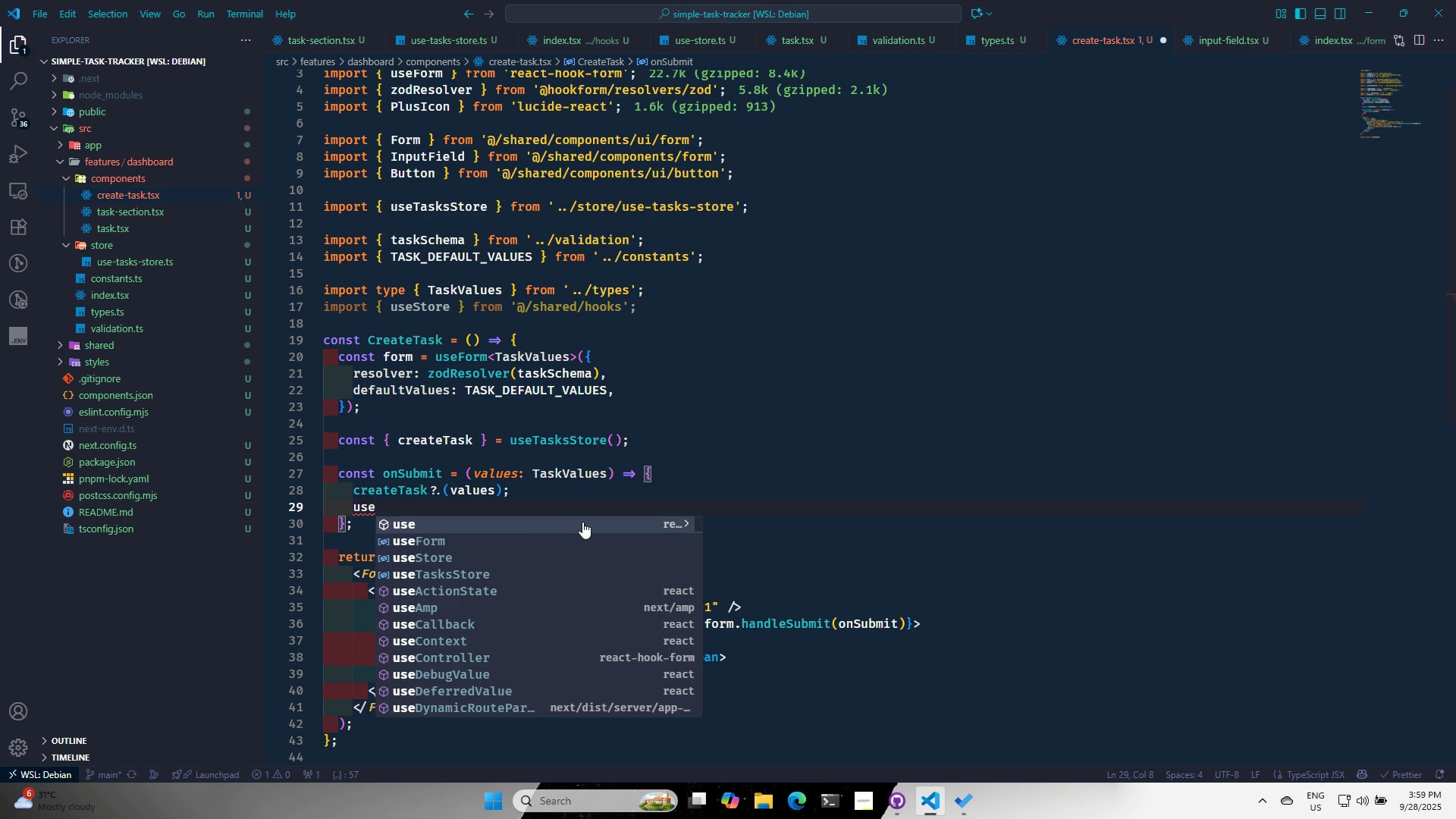 
key(ArrowDown)
 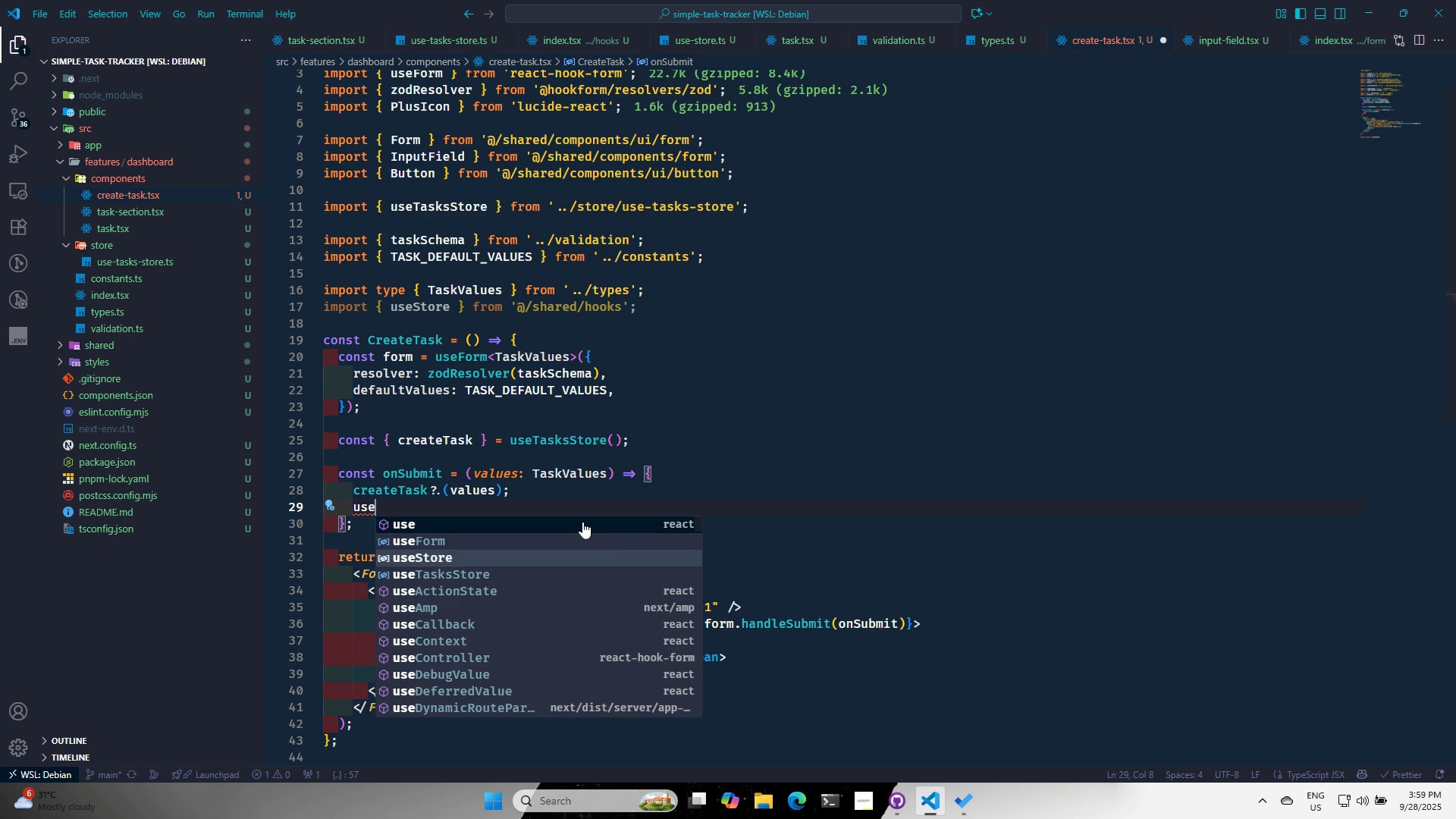 
key(ArrowDown)
 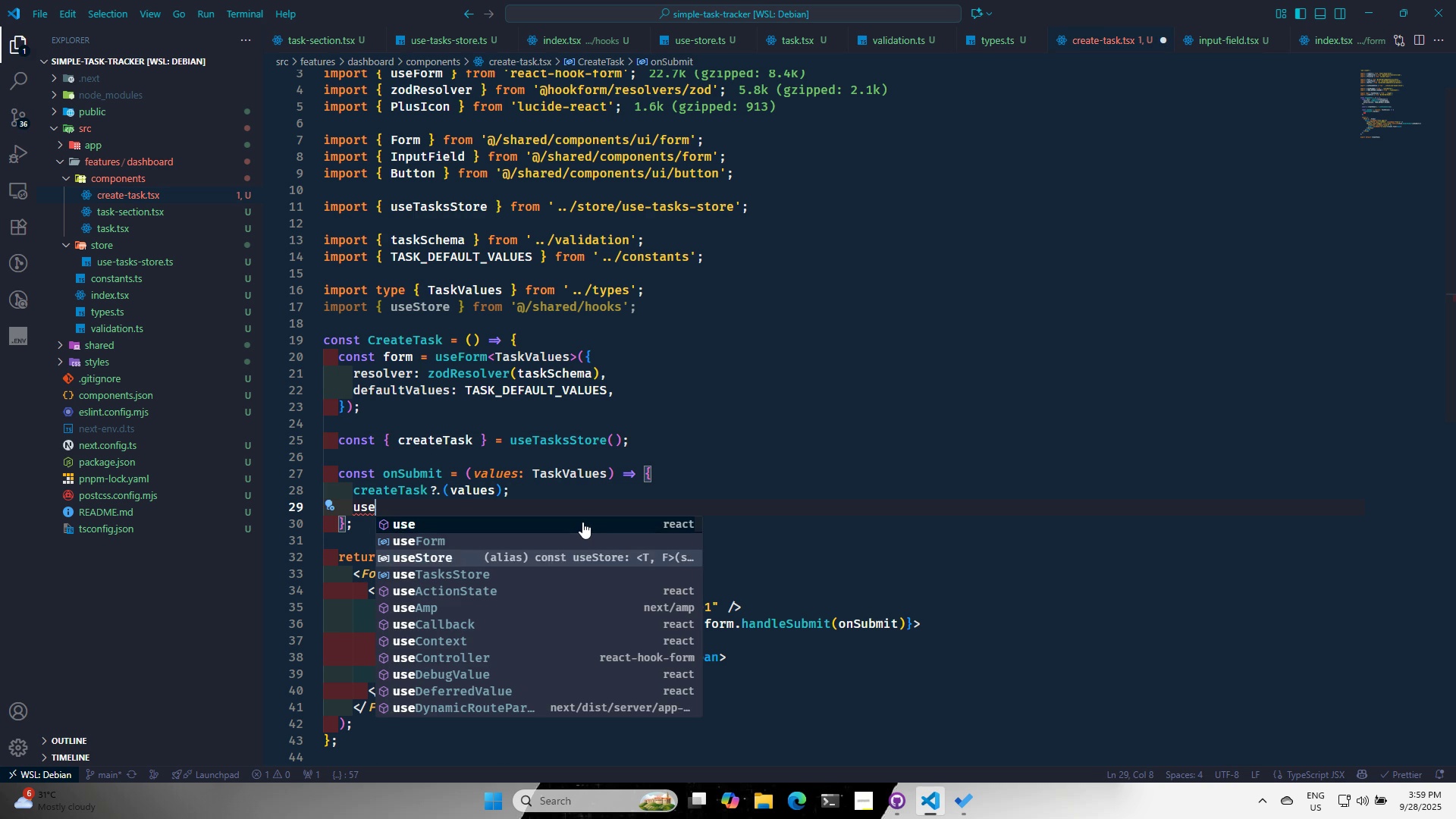 
key(ArrowDown)
 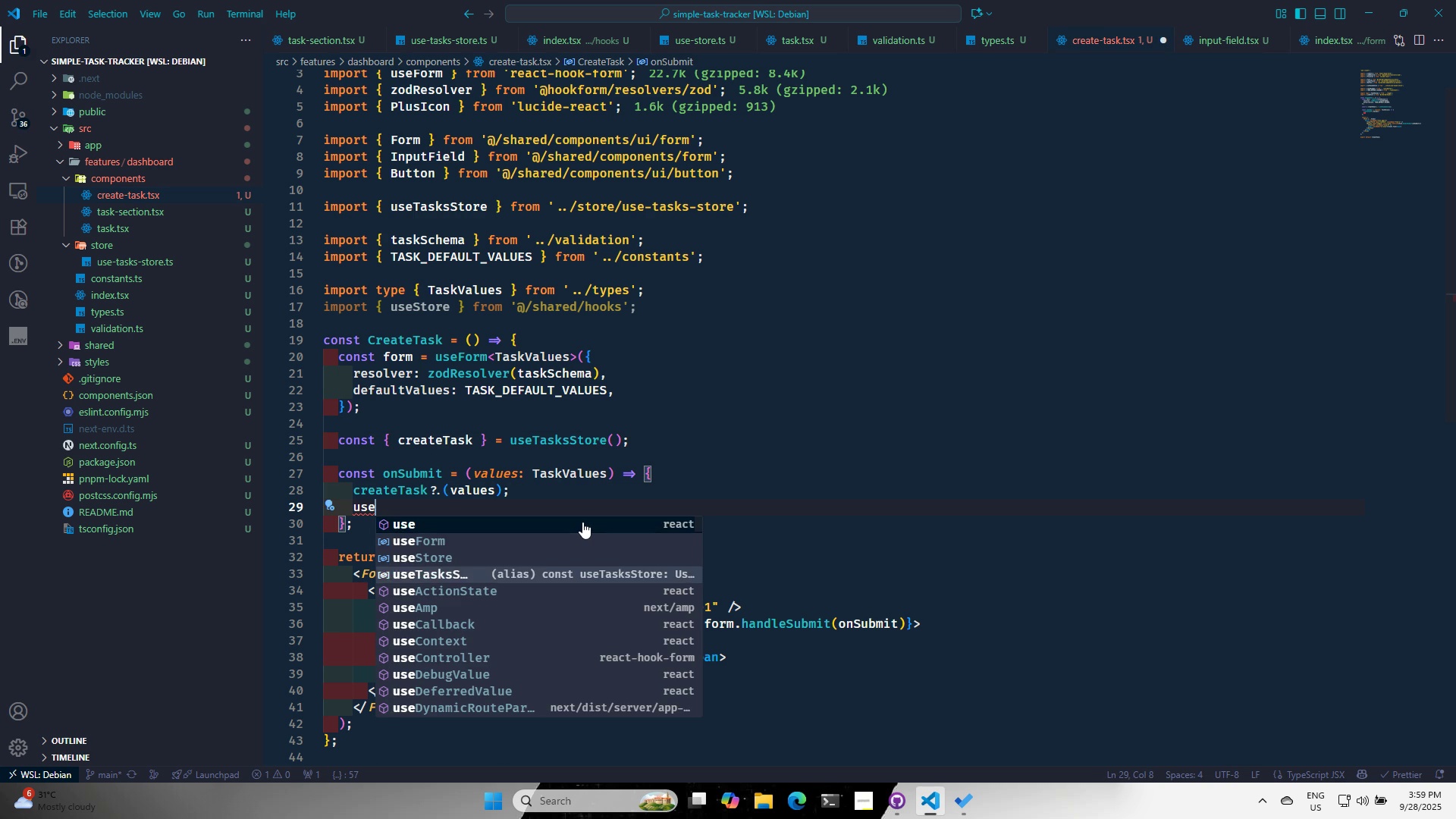 
key(Enter)
 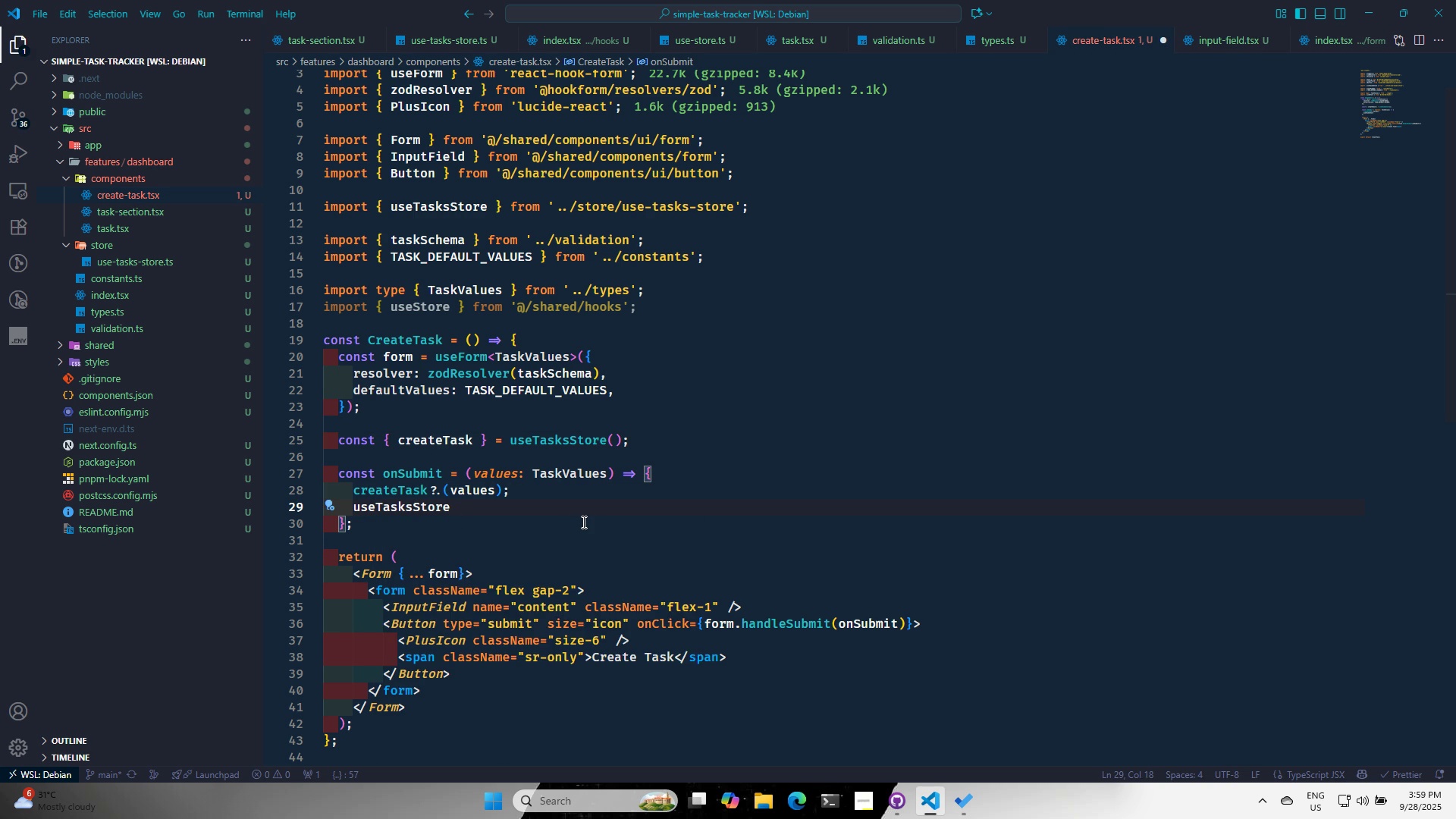 
type(.pe)
 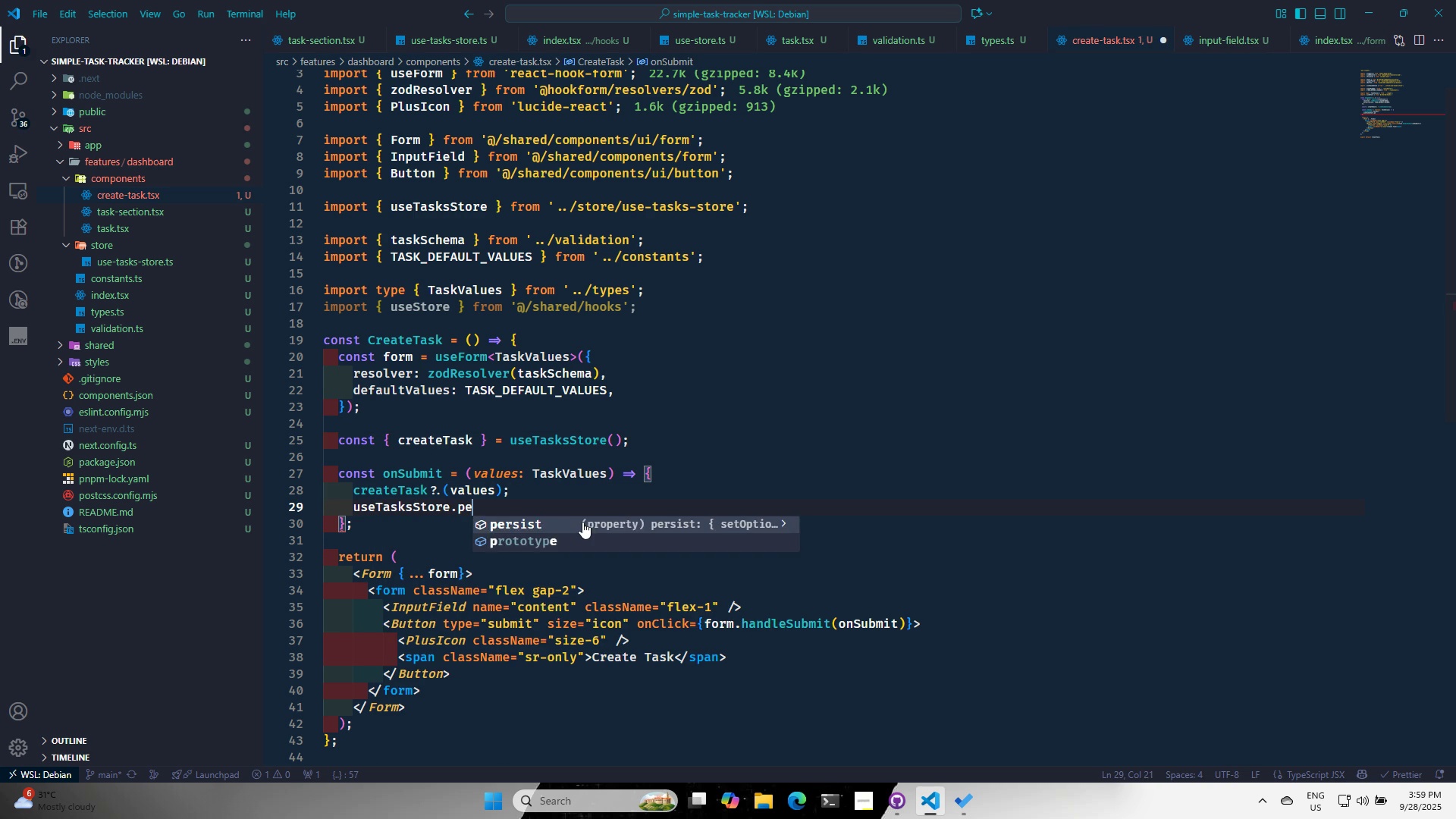 
key(Enter)
 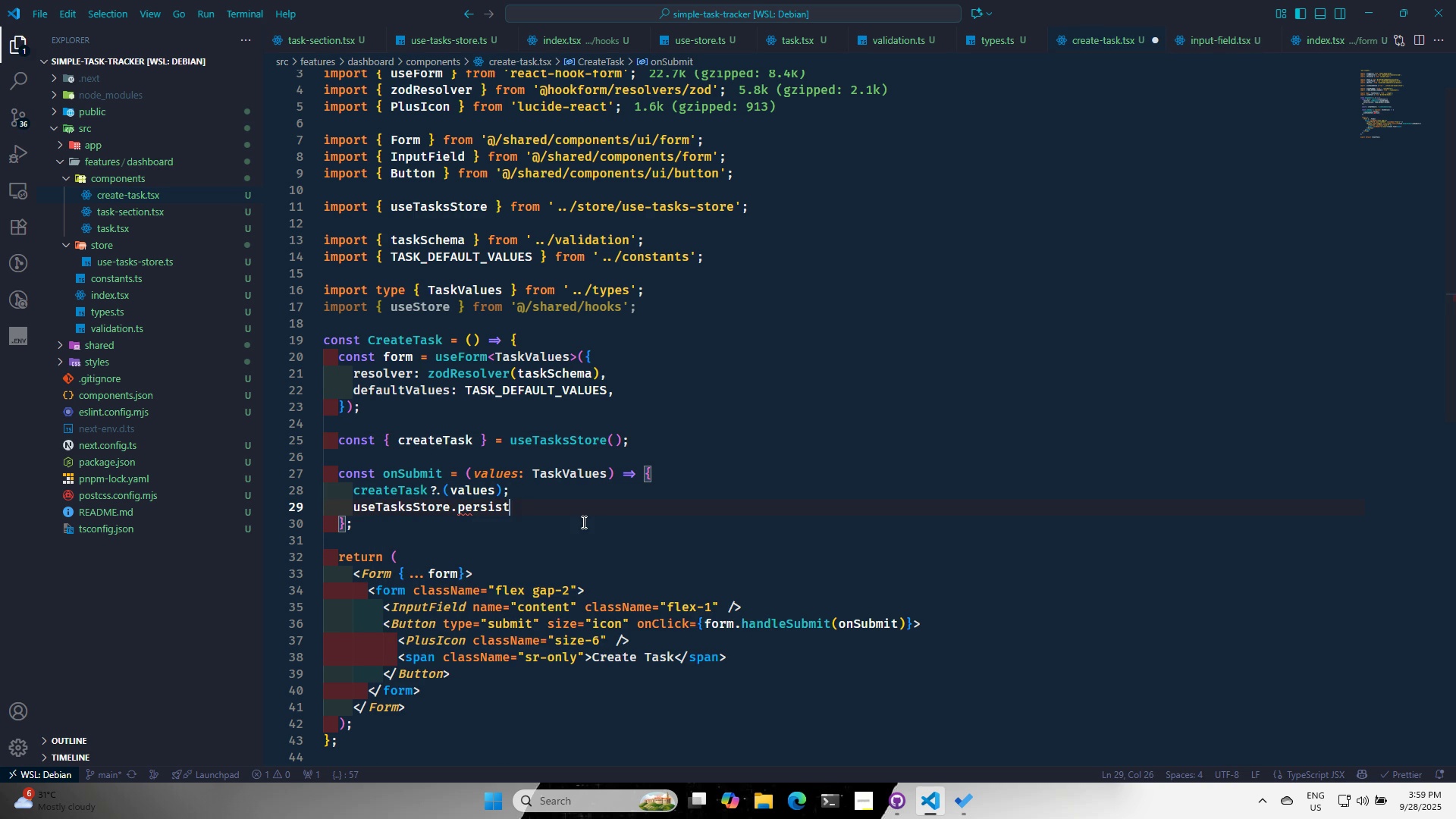 
type(.re)
 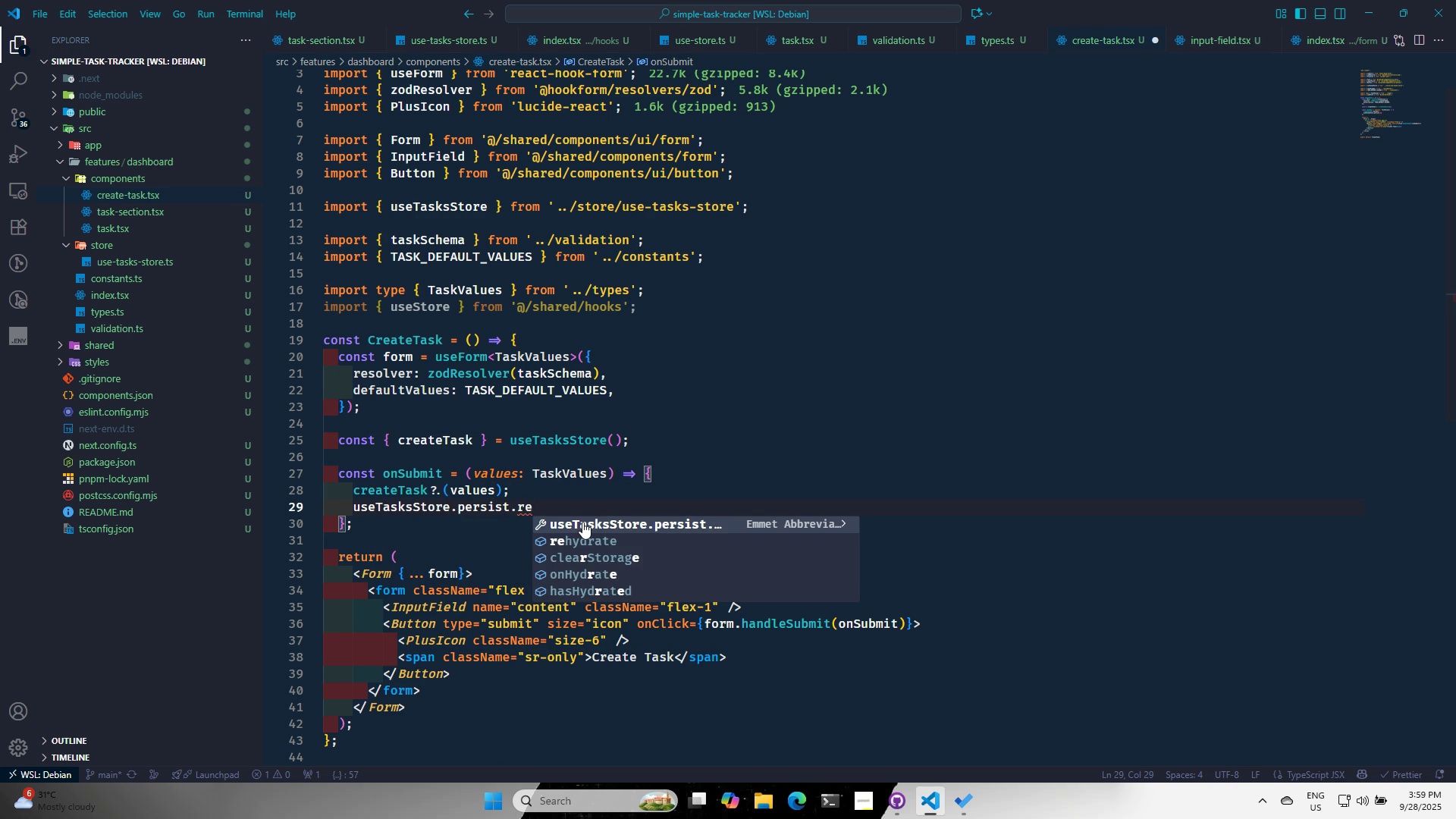 
key(ArrowDown)
 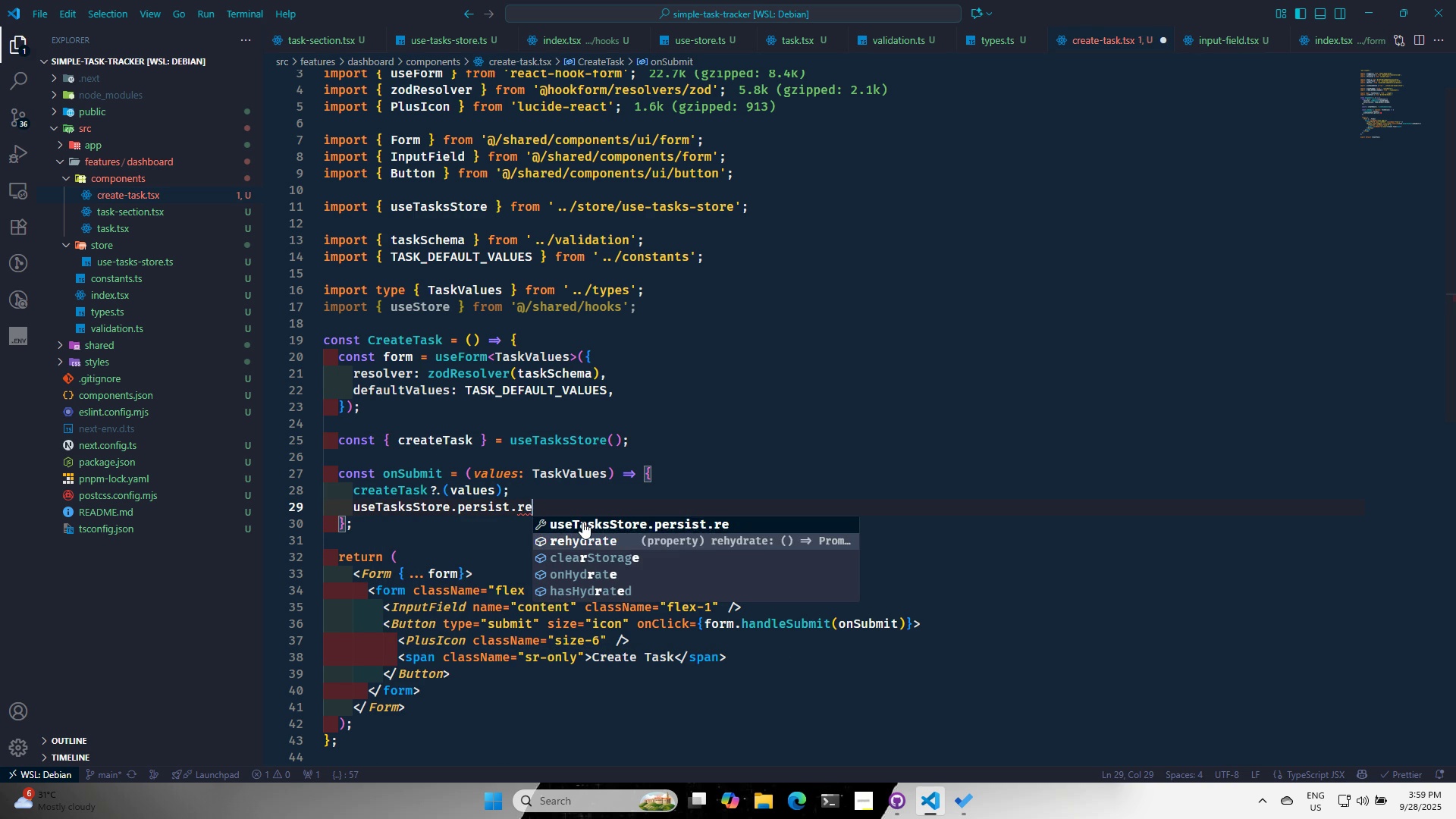 
key(Enter)